 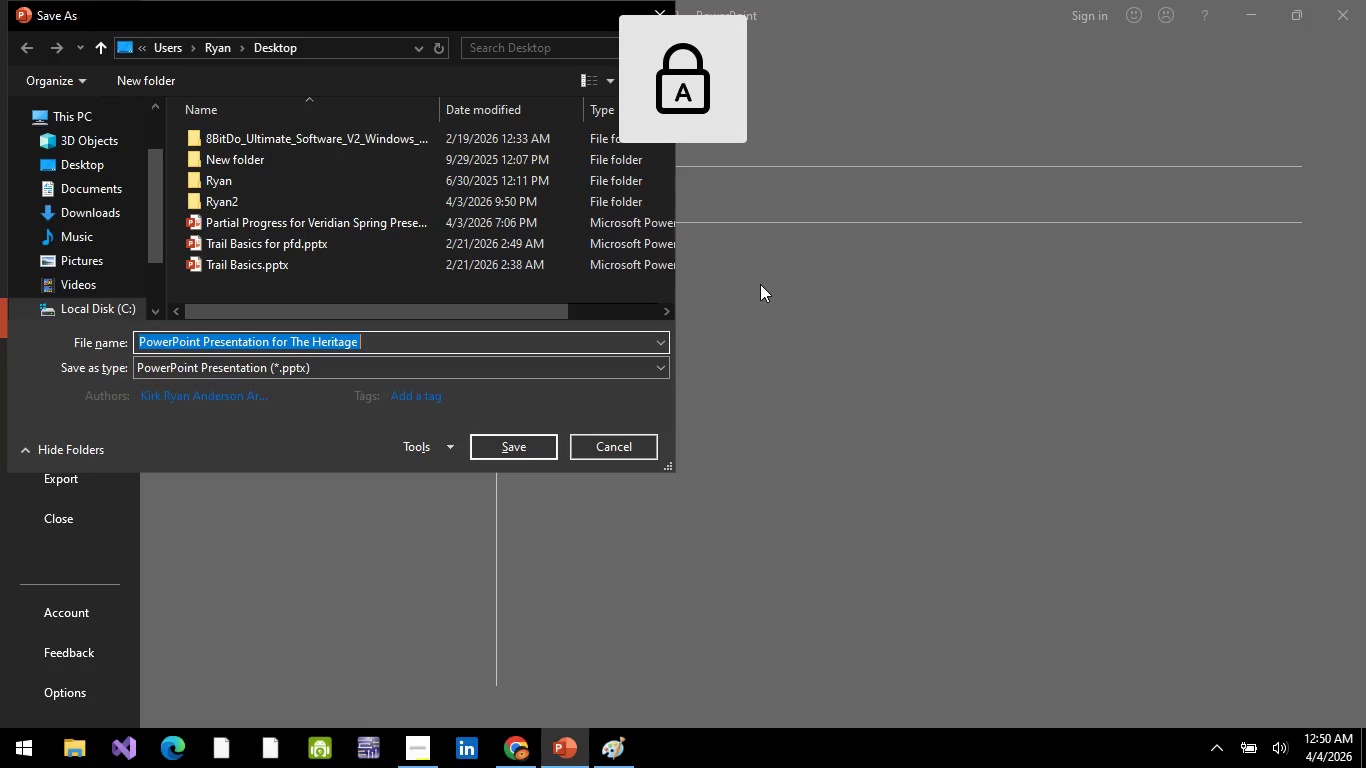 
key(ArrowRight)
 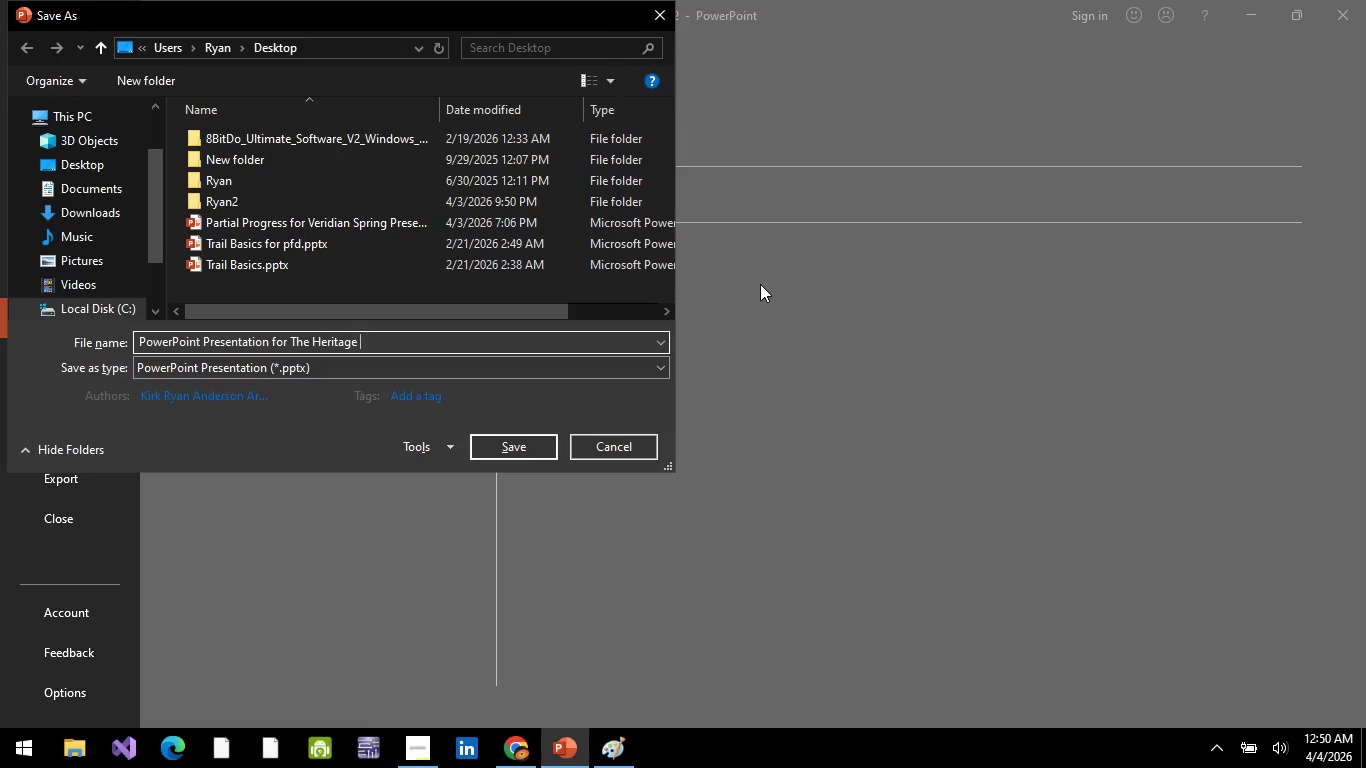 
key(ArrowRight)
 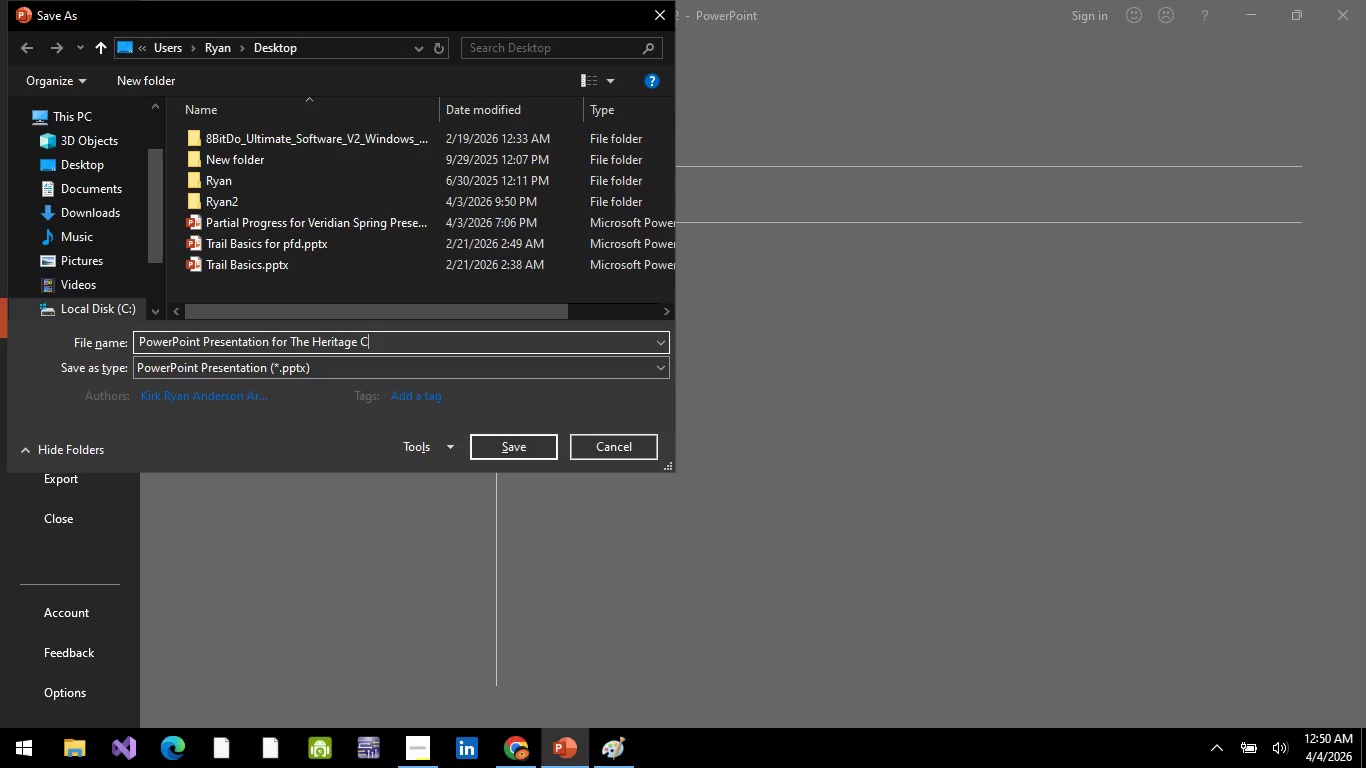 
type(Creamery )
 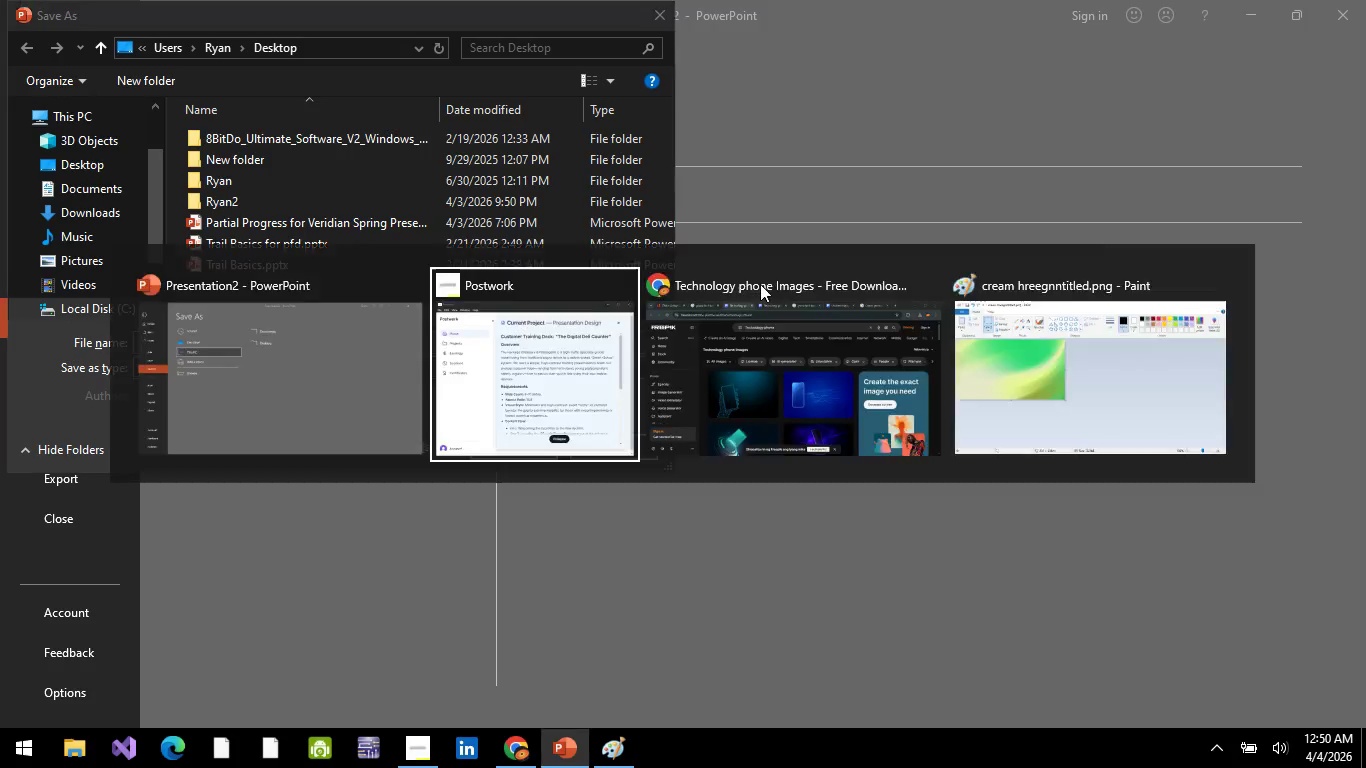 
key(Alt+AltLeft)
 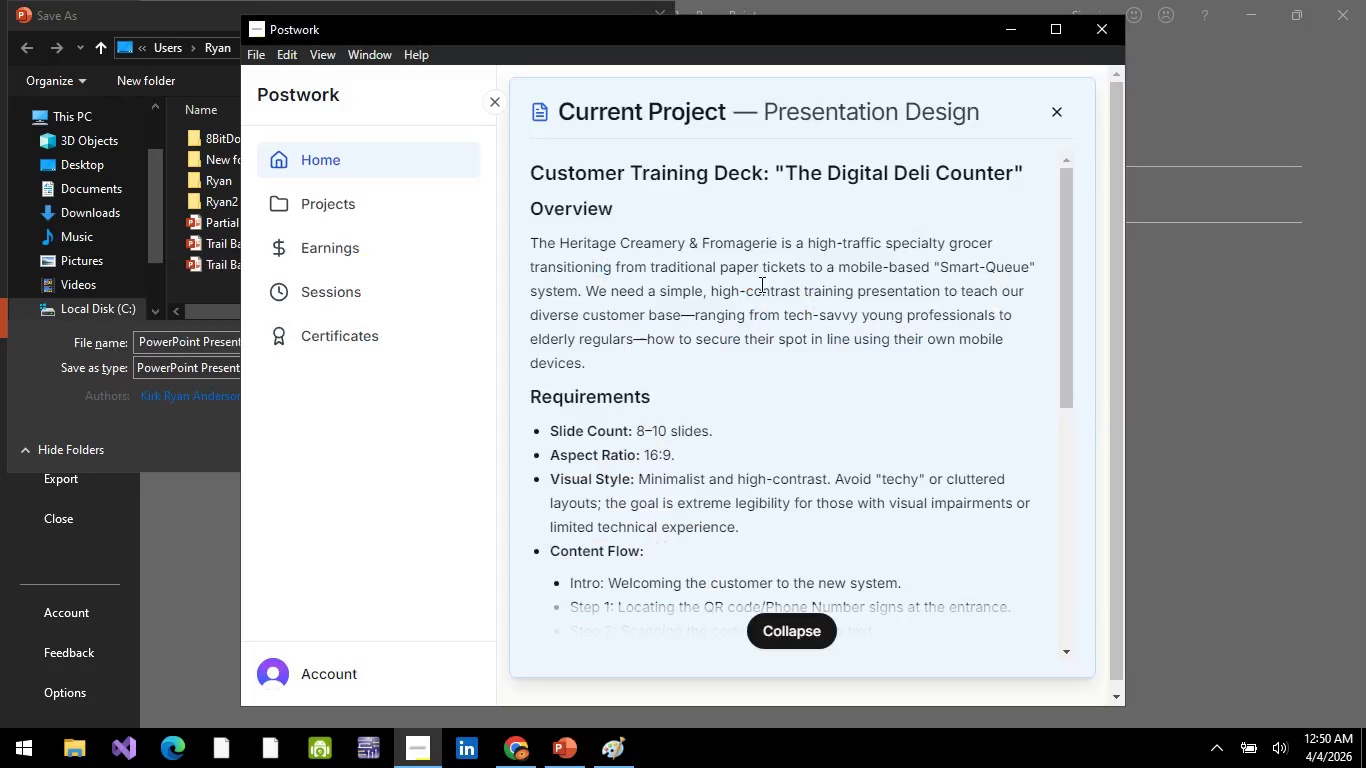 
key(Alt+Tab)